 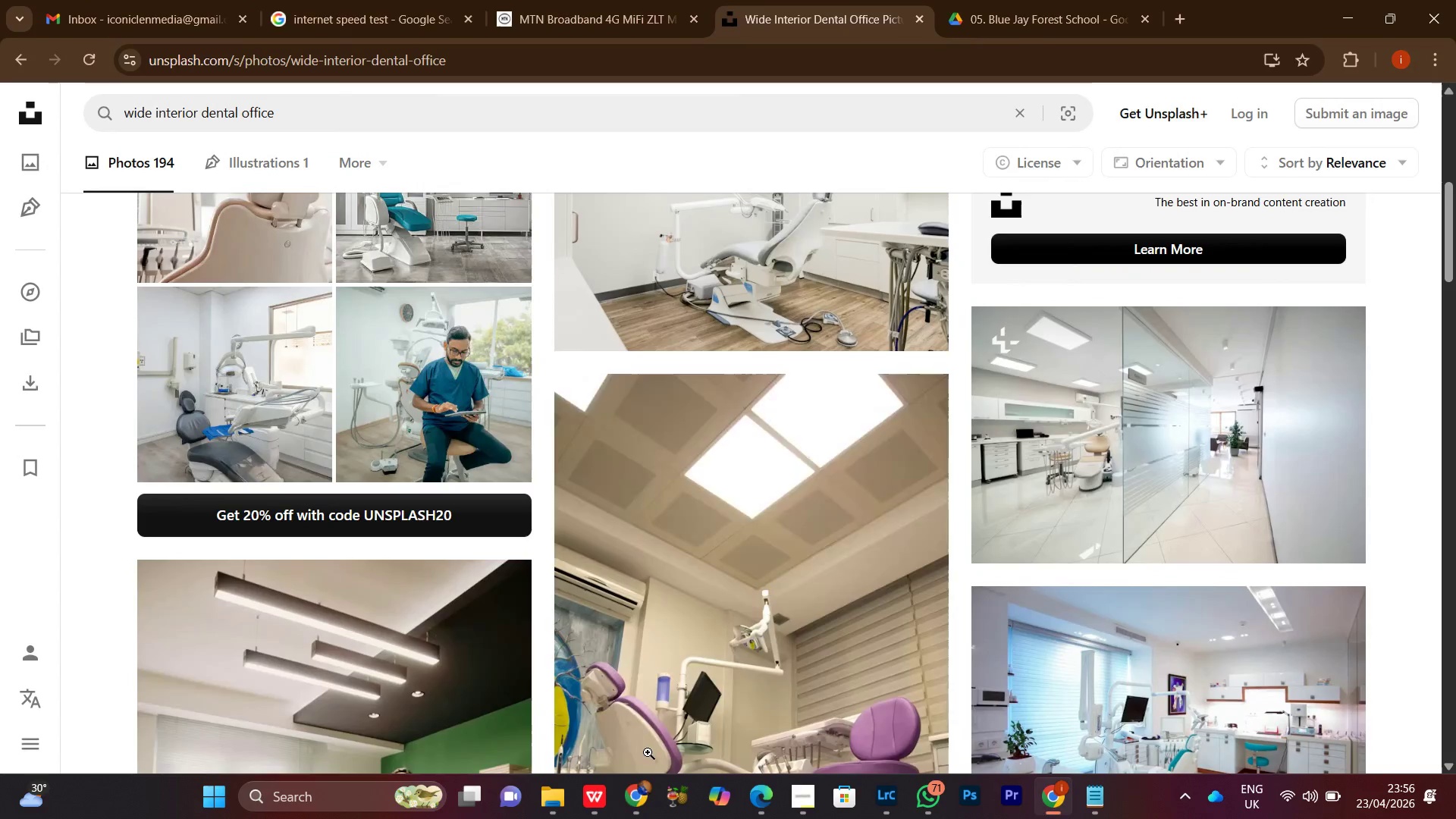 
scroll: coordinate [1424, 516], scroll_direction: down, amount: 4.0
 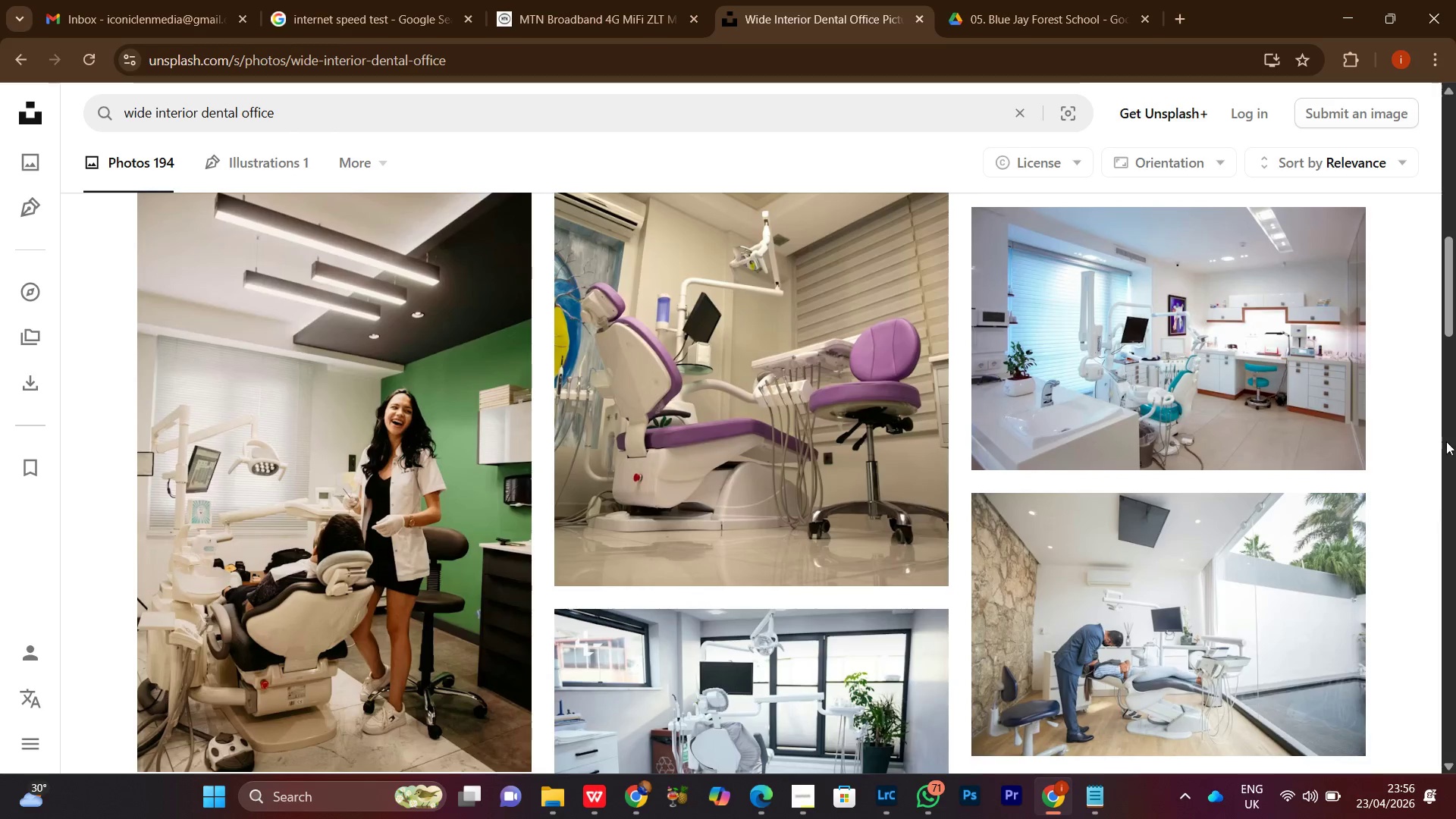 
scroll: coordinate [1407, 475], scroll_direction: up, amount: 1.0
 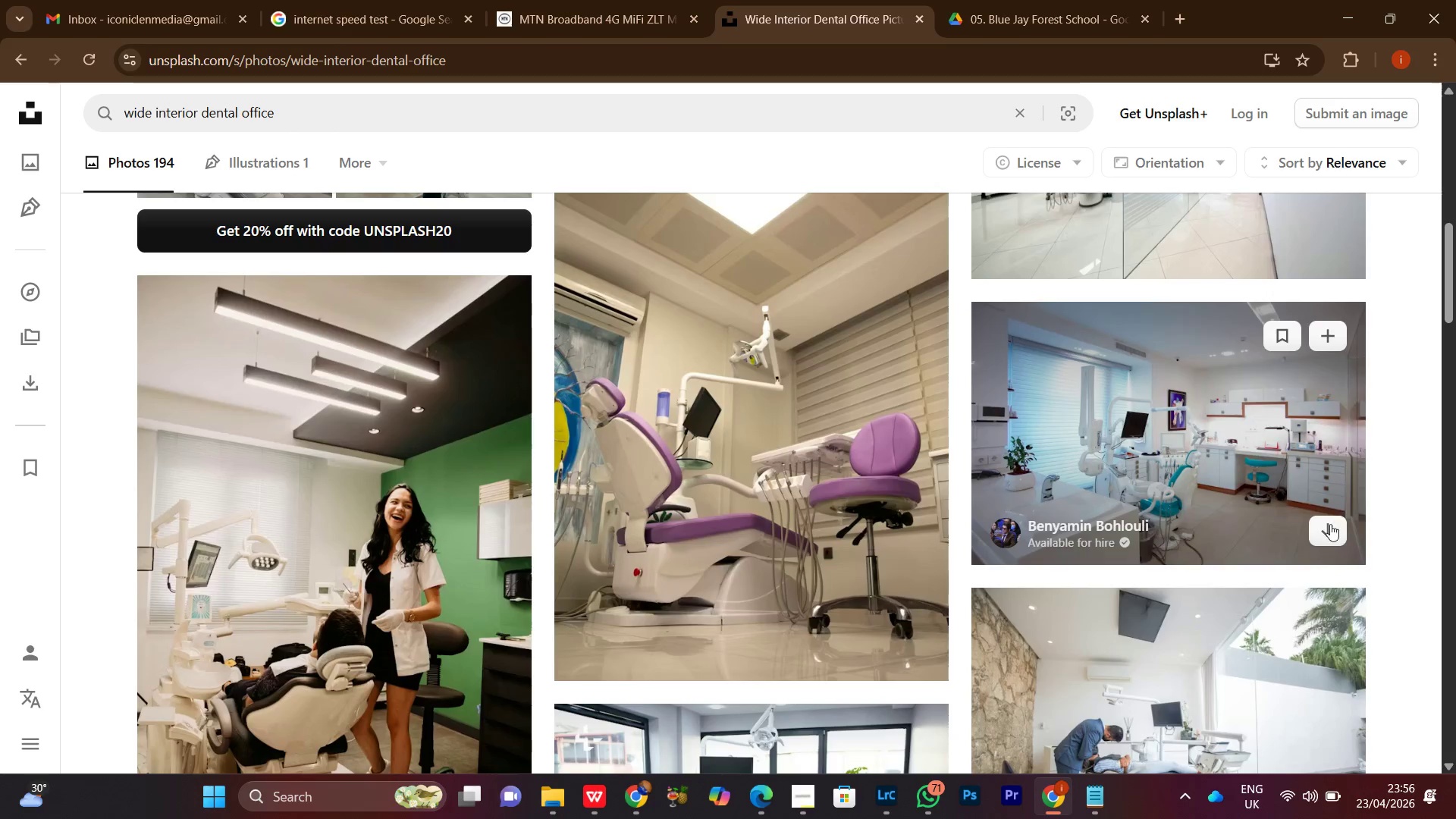 
left_click([1323, 533])
 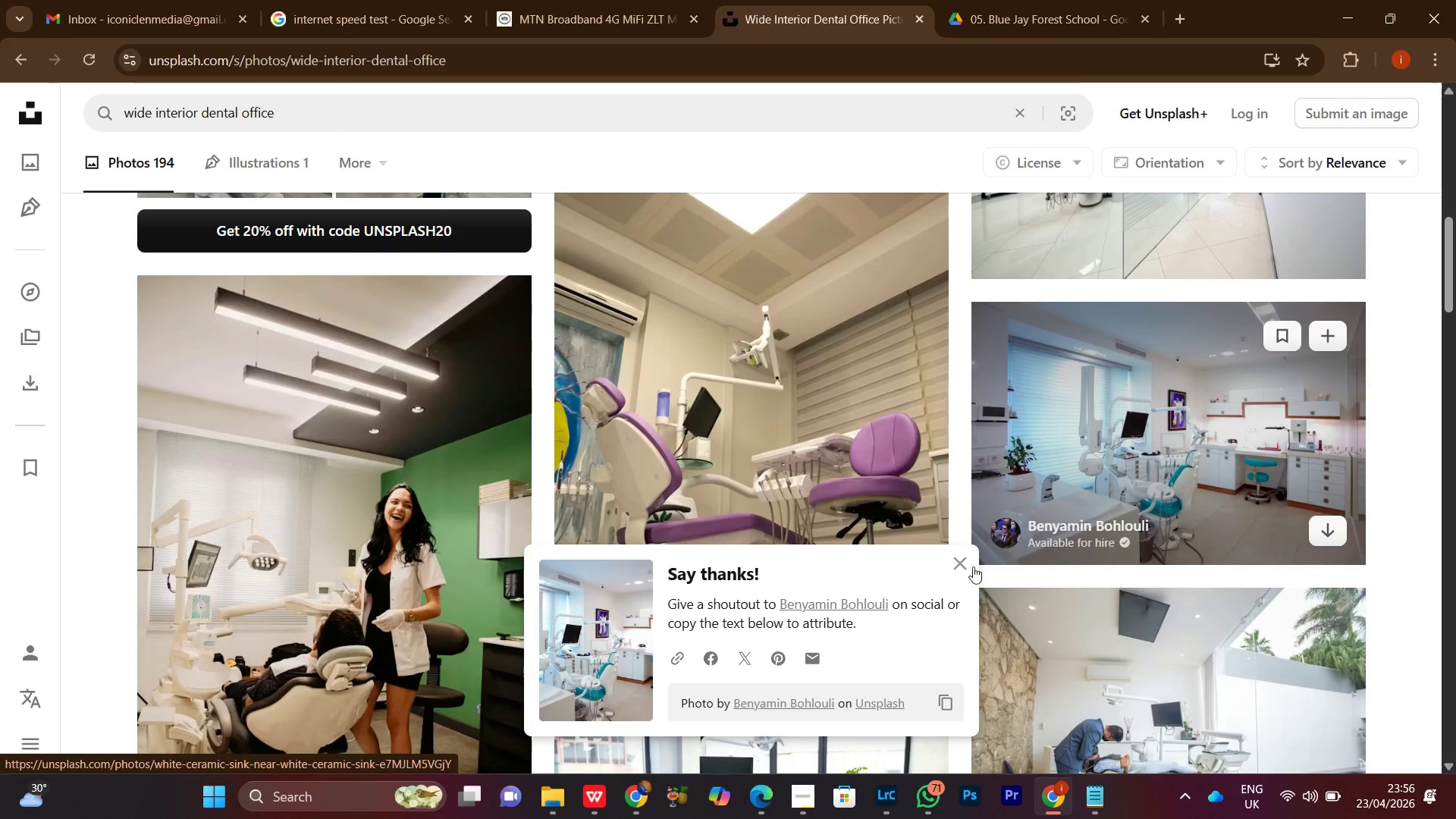 
left_click([960, 572])
 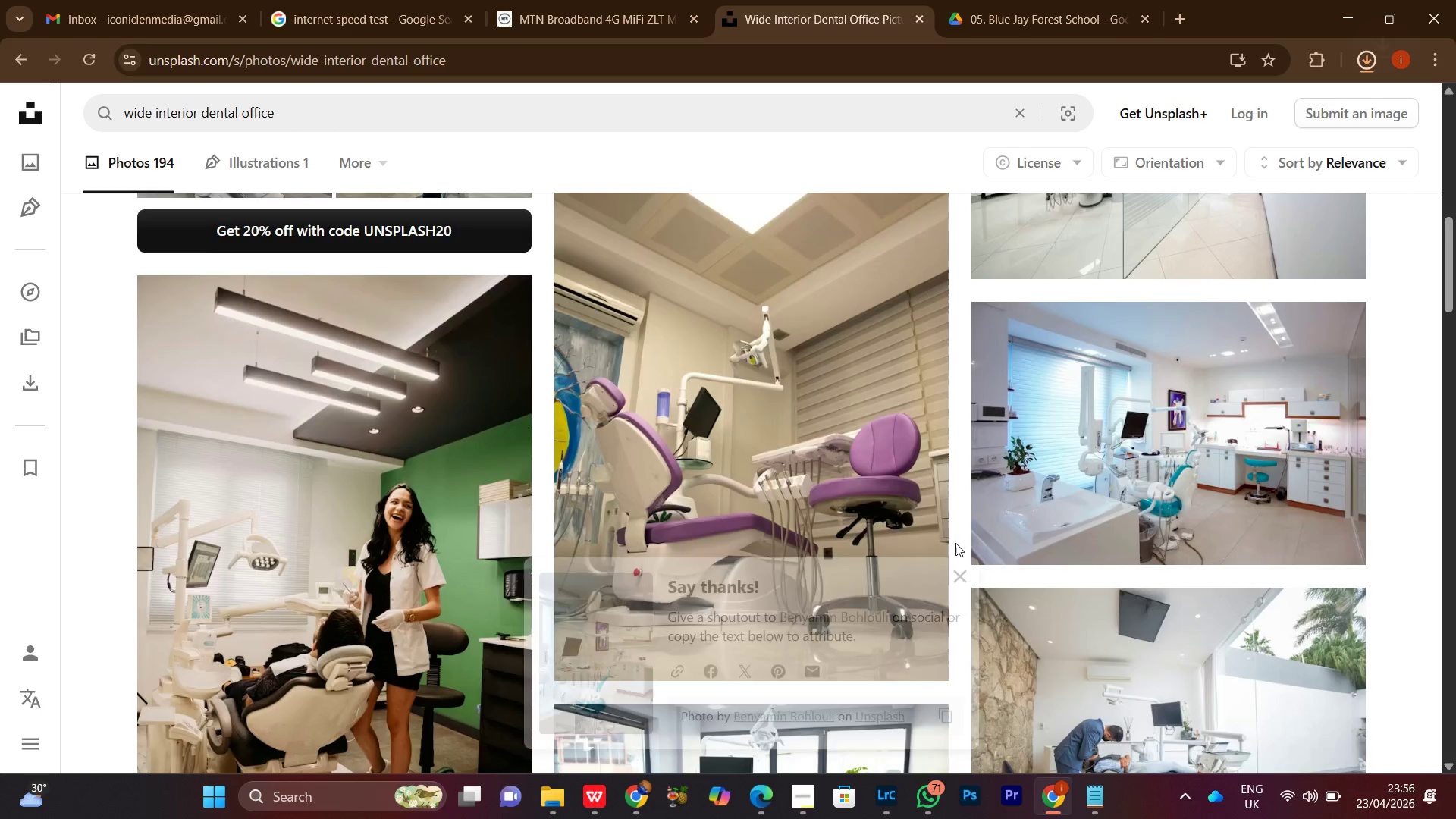 
scroll: coordinate [955, 543], scroll_direction: down, amount: 4.0
 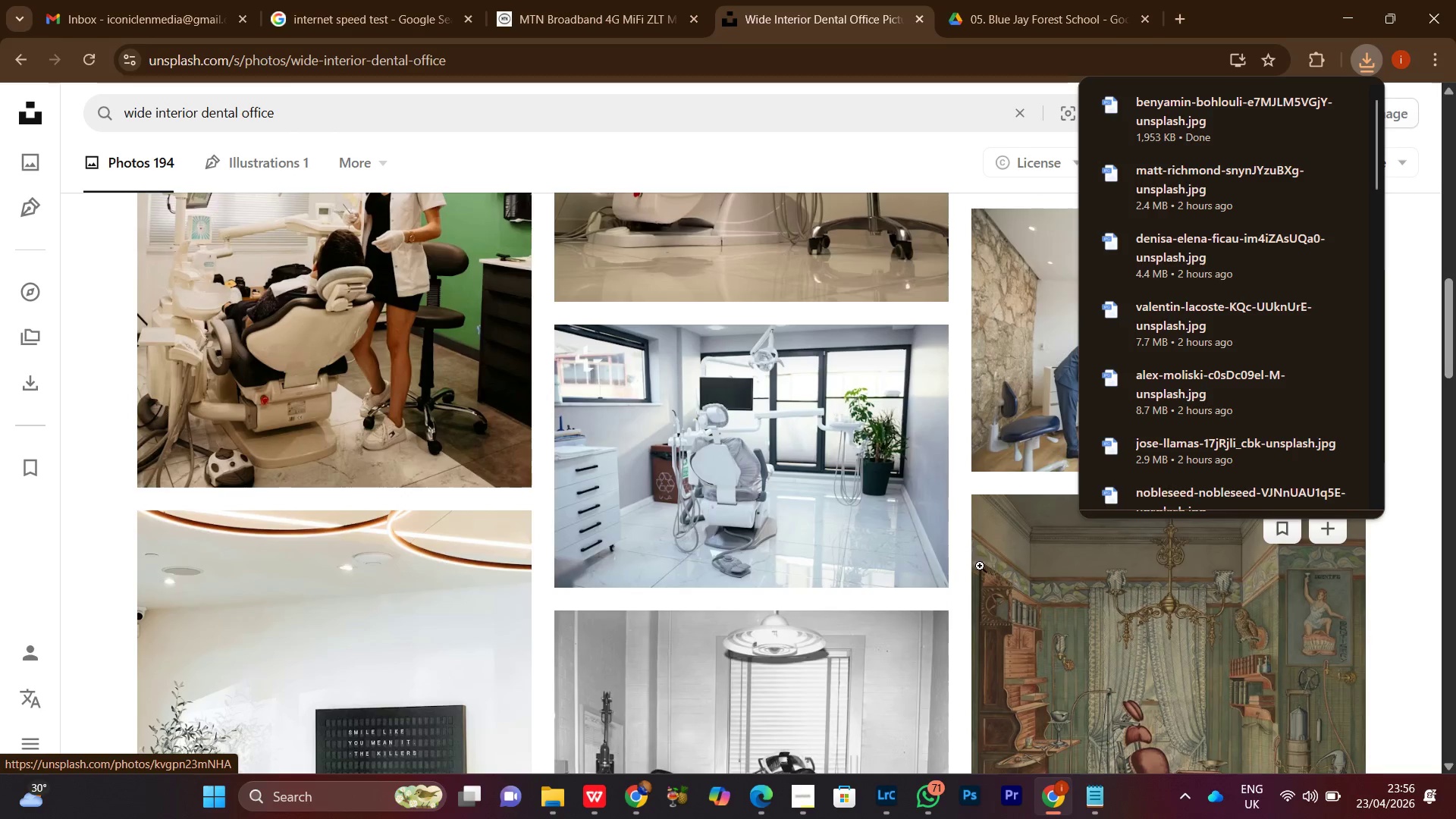 
left_click([963, 538])
 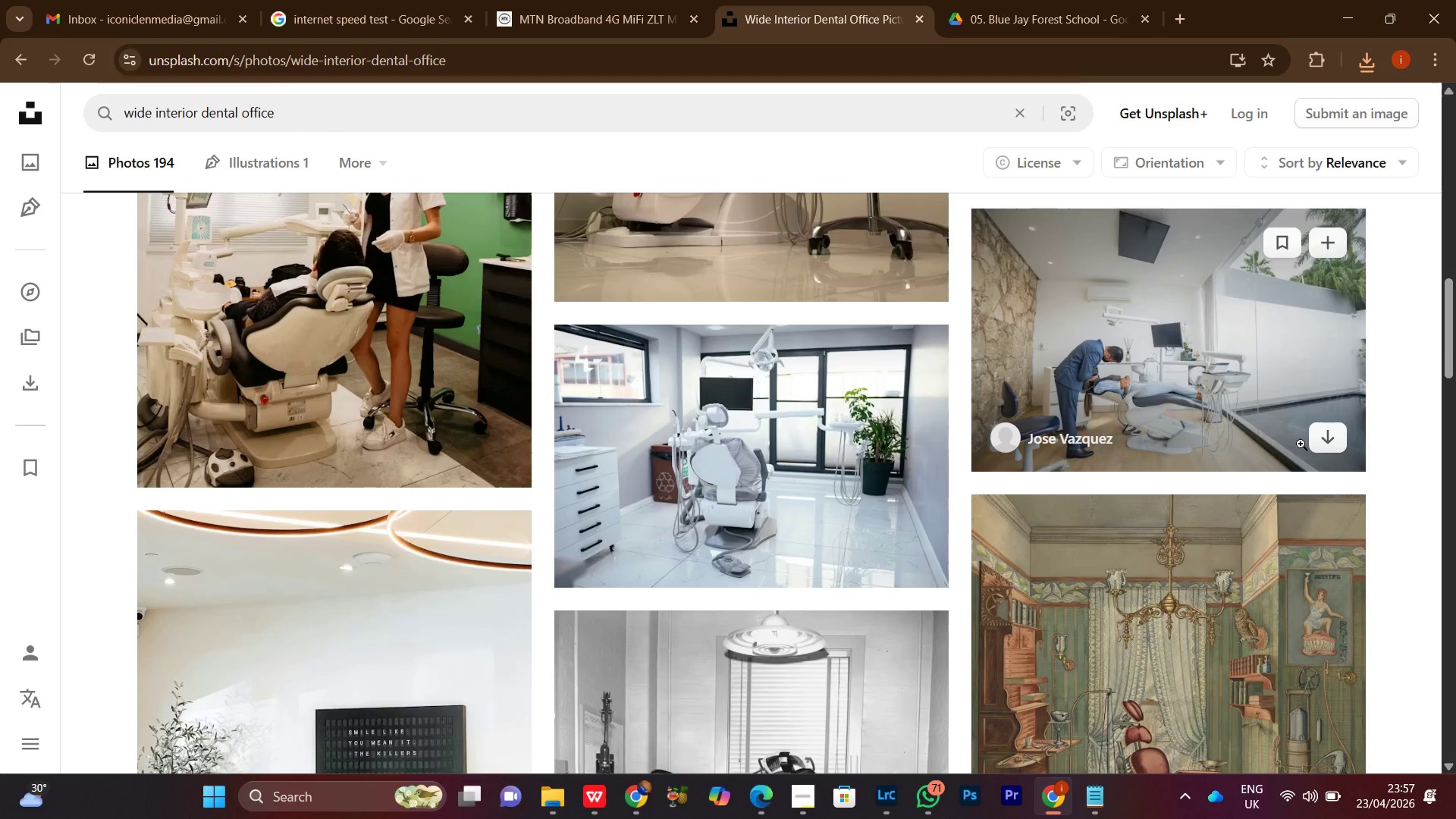 
left_click([1337, 443])
 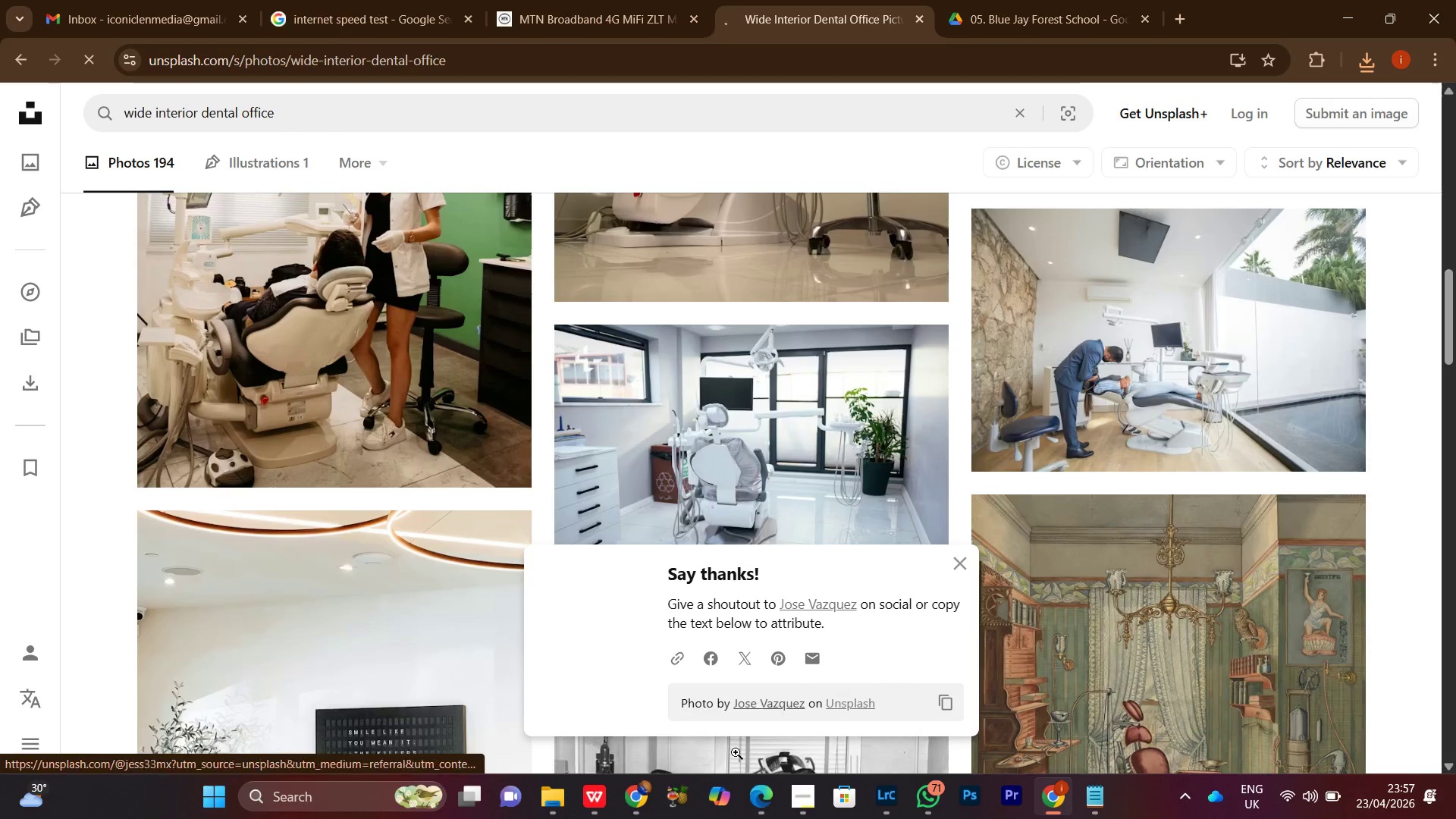 
left_click([635, 806])
 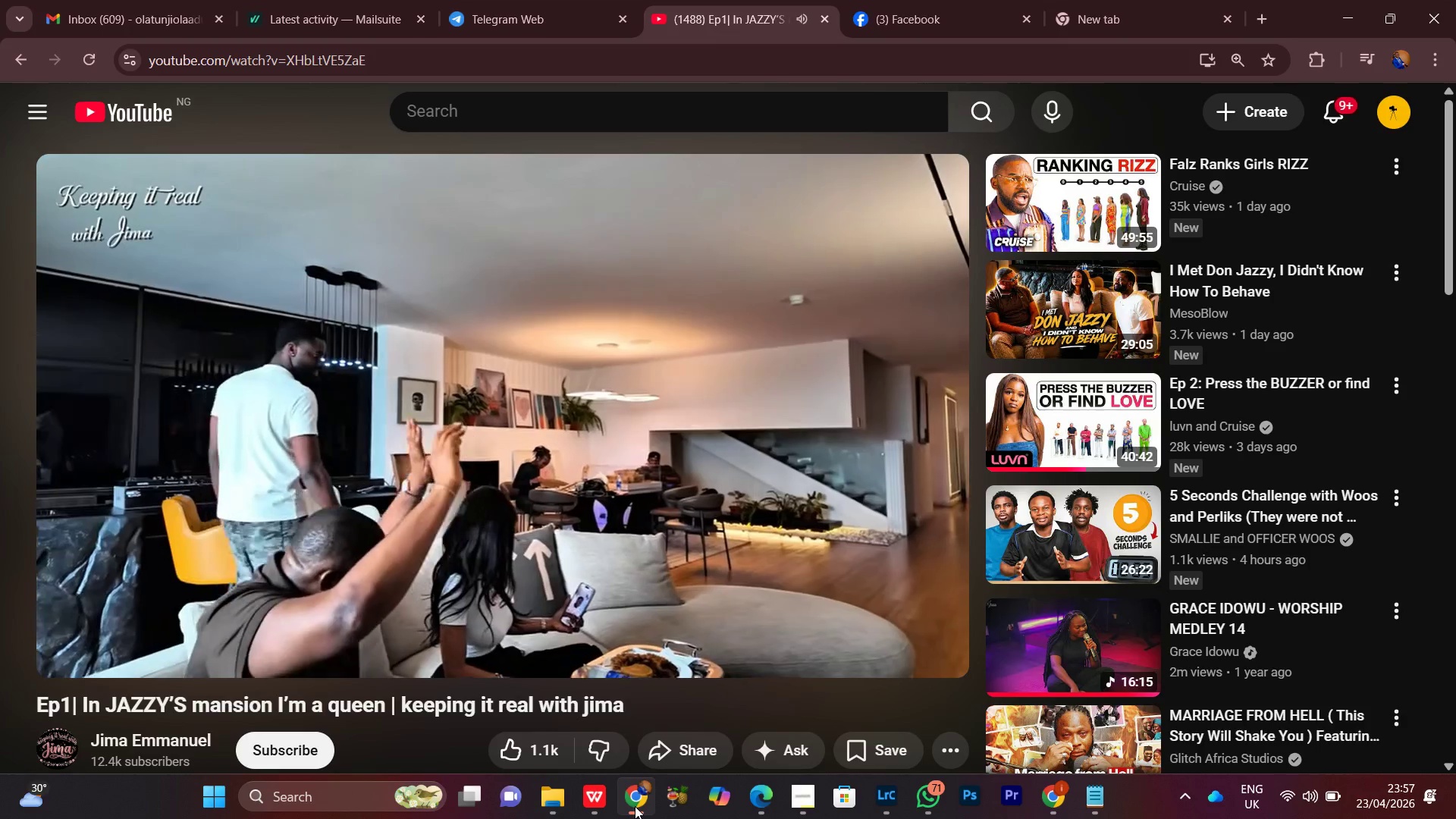 
wait(10.62)
 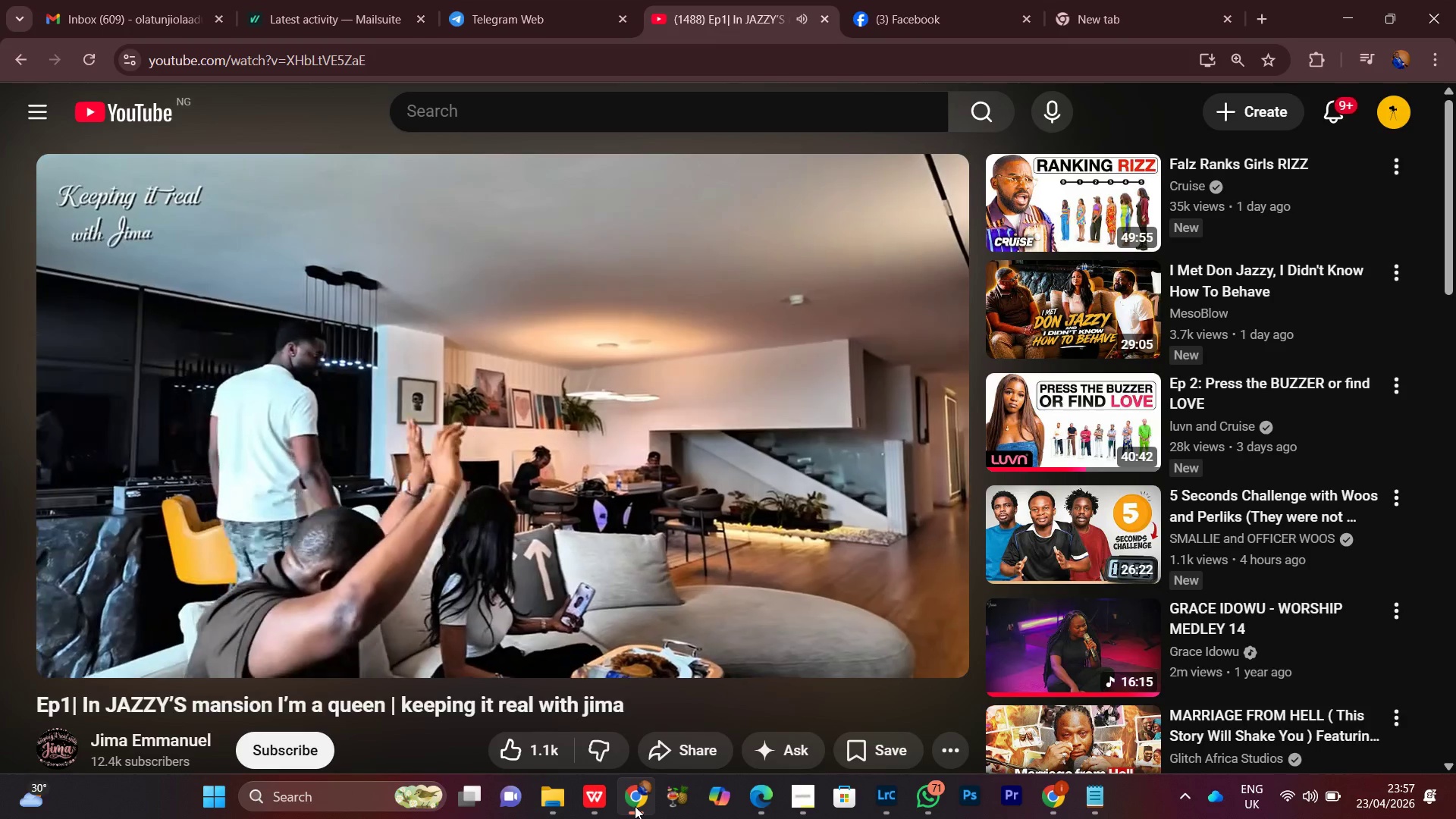 
left_click([635, 806])
 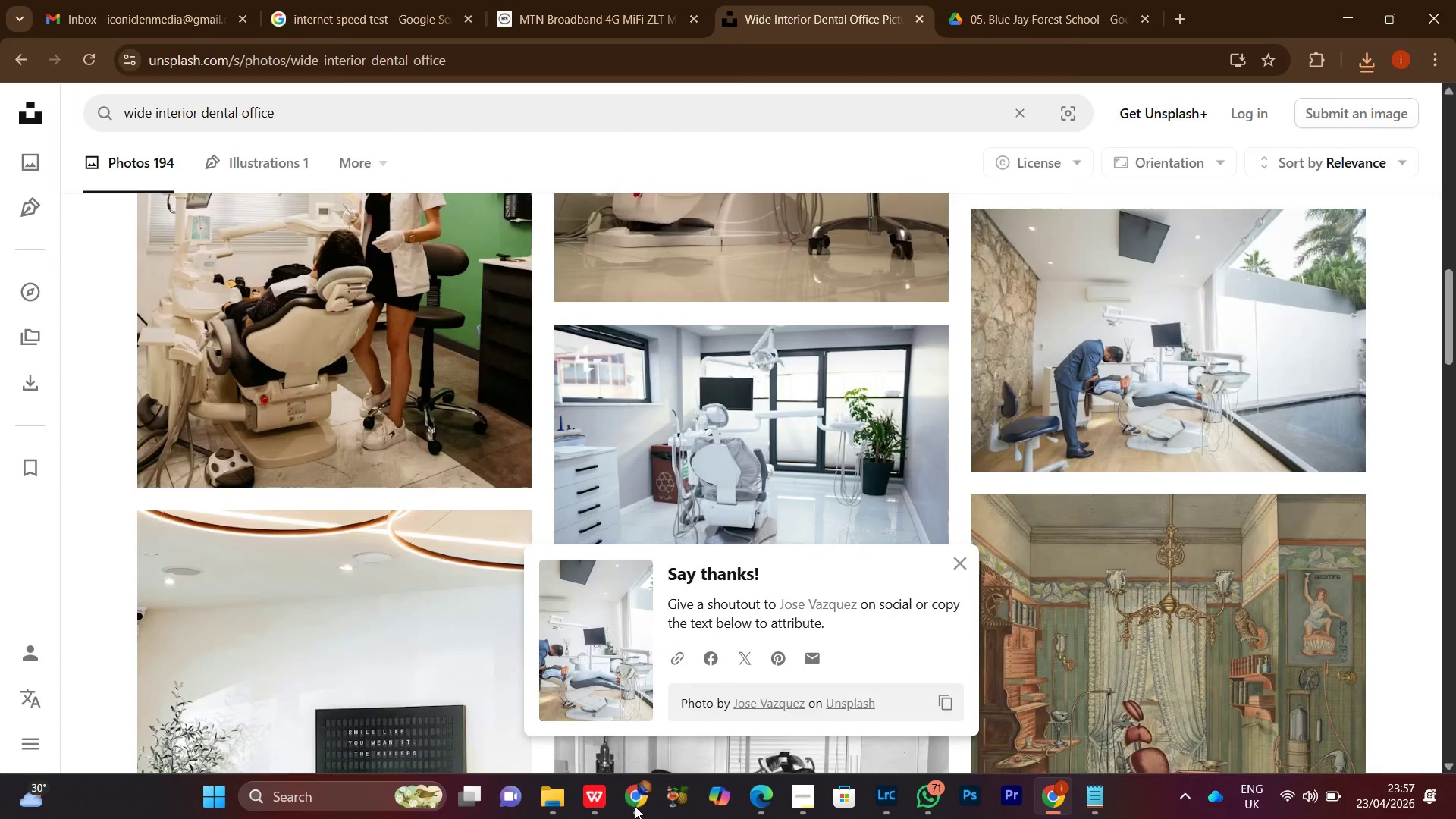 
left_click([635, 806])
 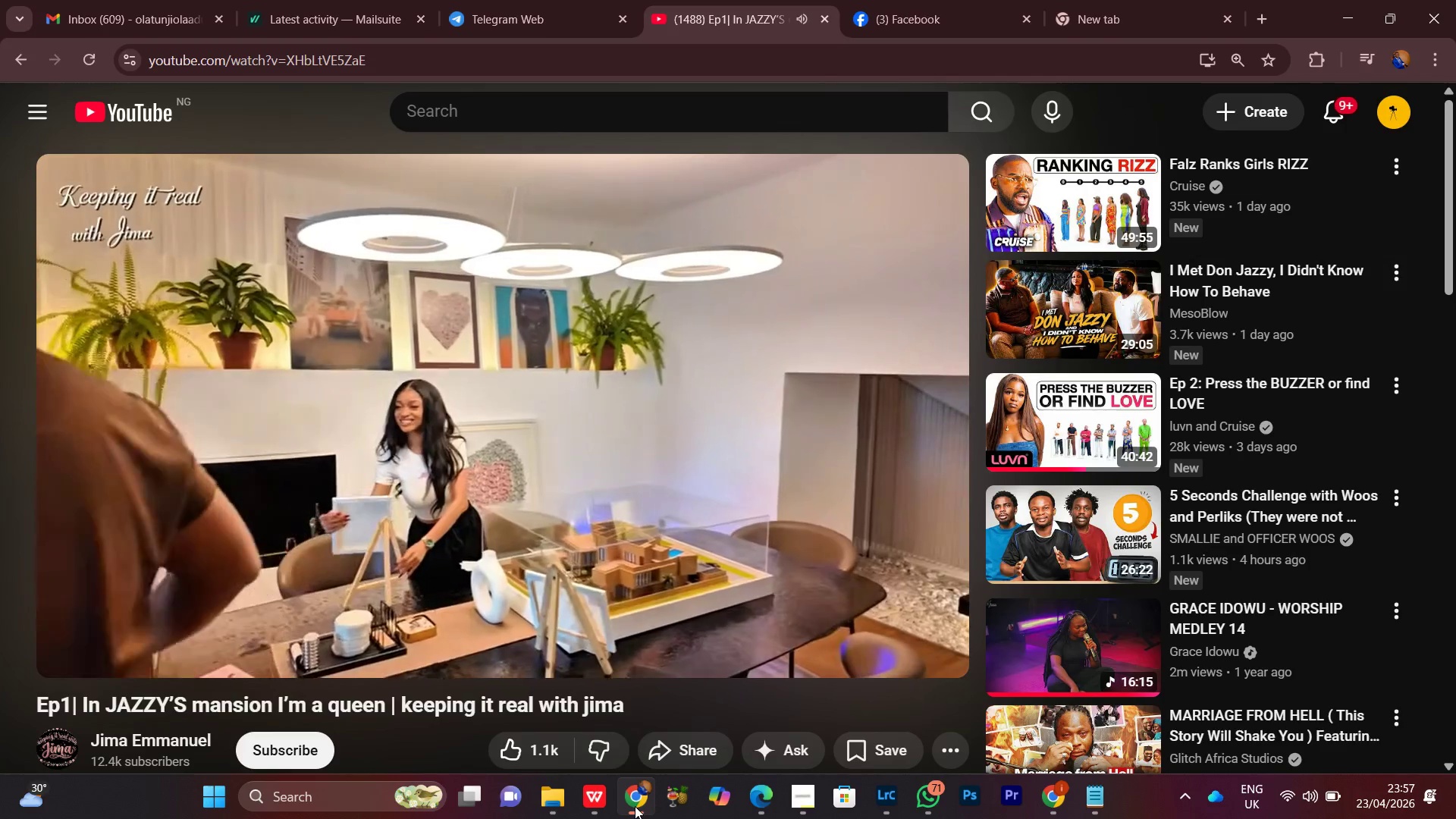 
left_click([635, 806])
 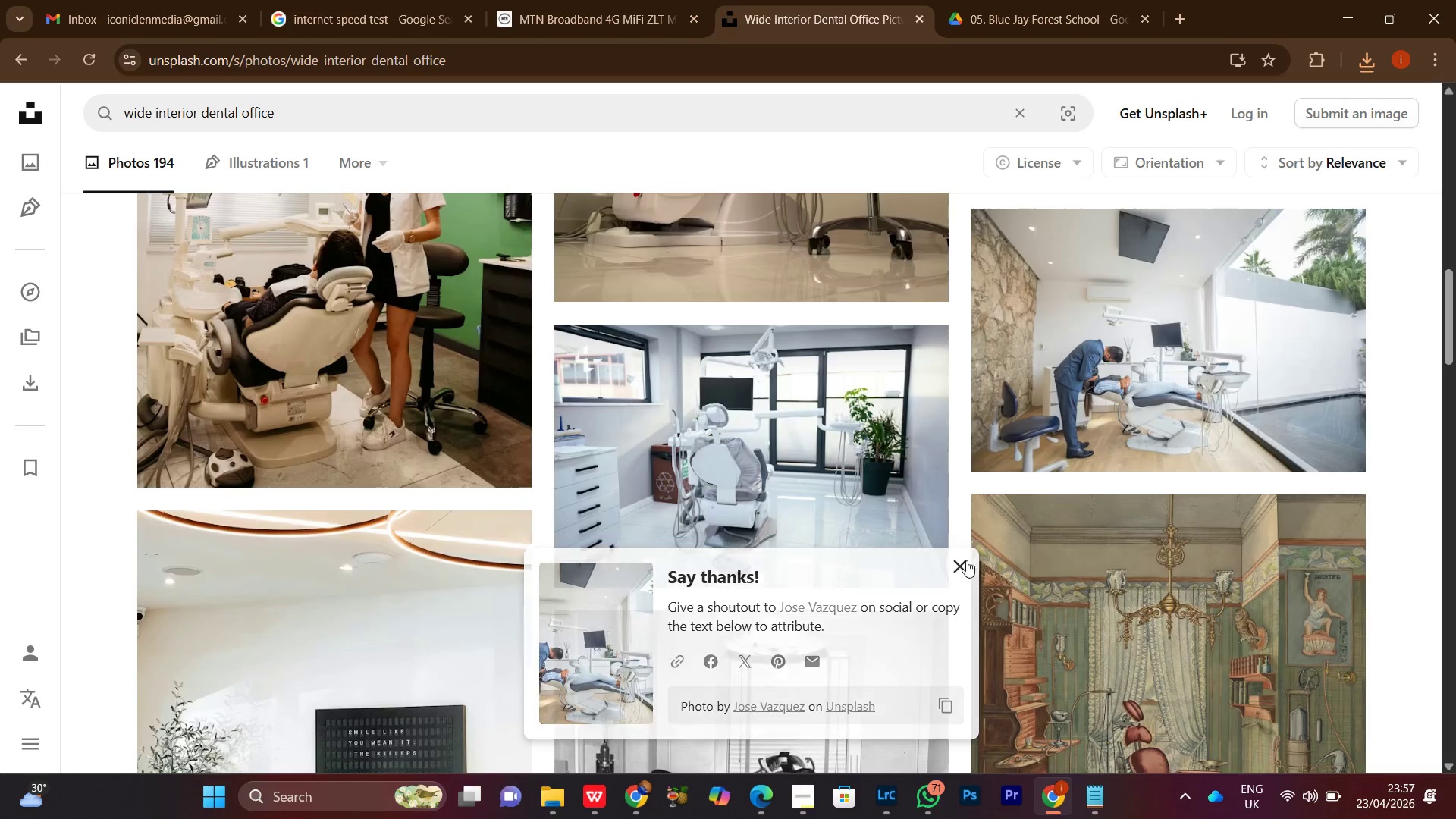 
scroll: coordinate [1246, 521], scroll_direction: up, amount: 1.0
 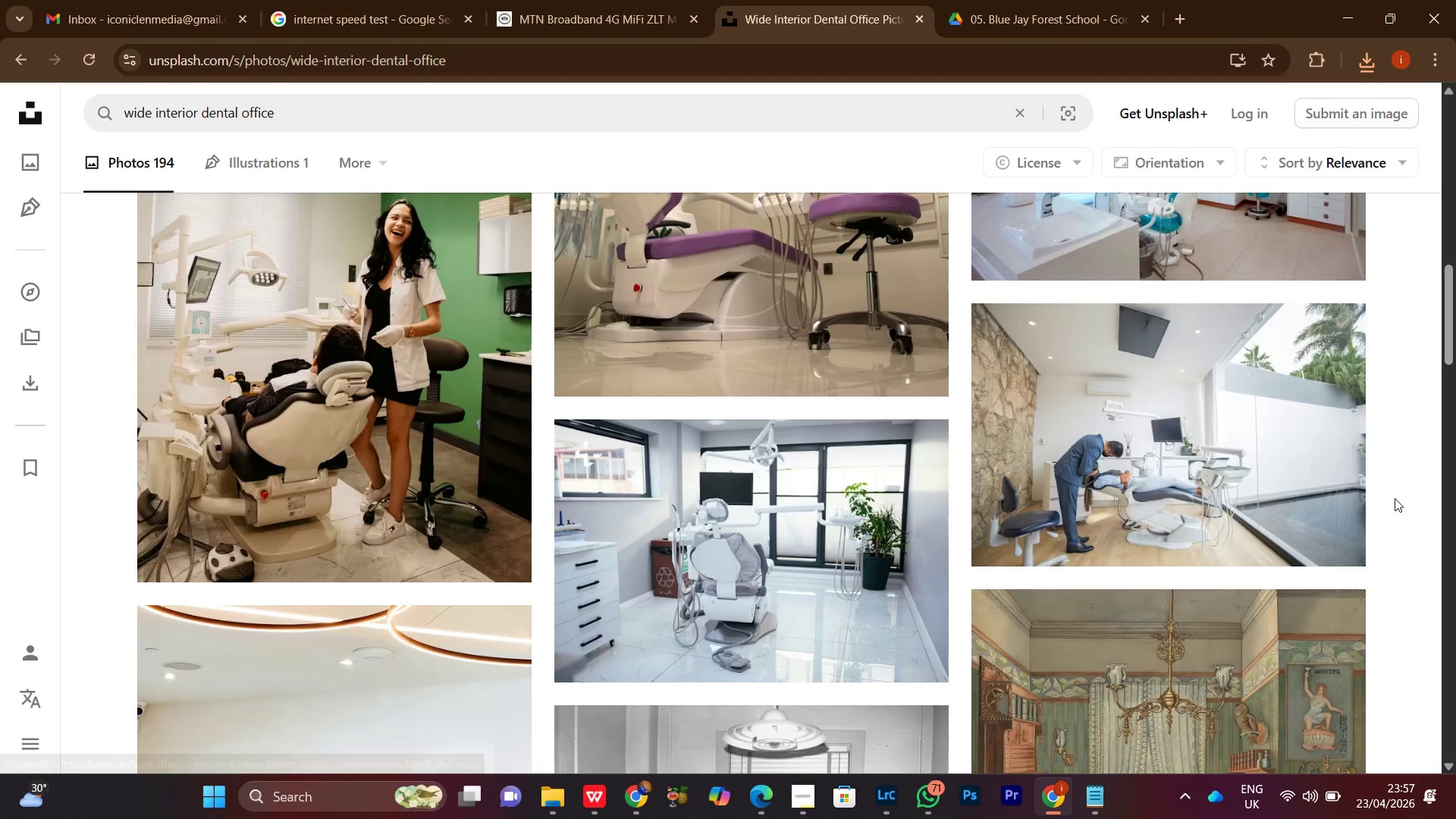 
scroll: coordinate [1394, 500], scroll_direction: down, amount: 3.0
 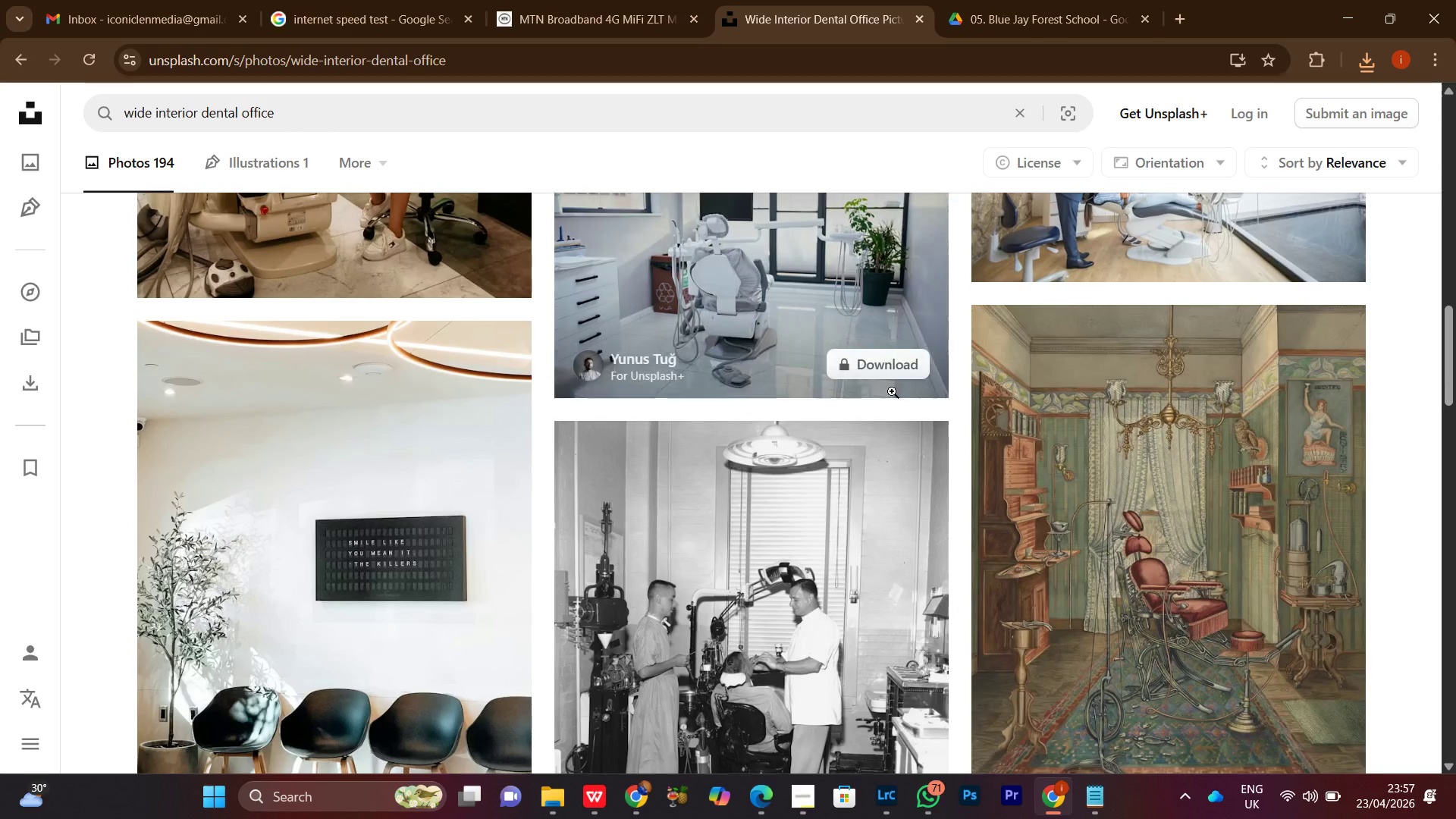 
scroll: coordinate [1196, 435], scroll_direction: up, amount: 7.0
 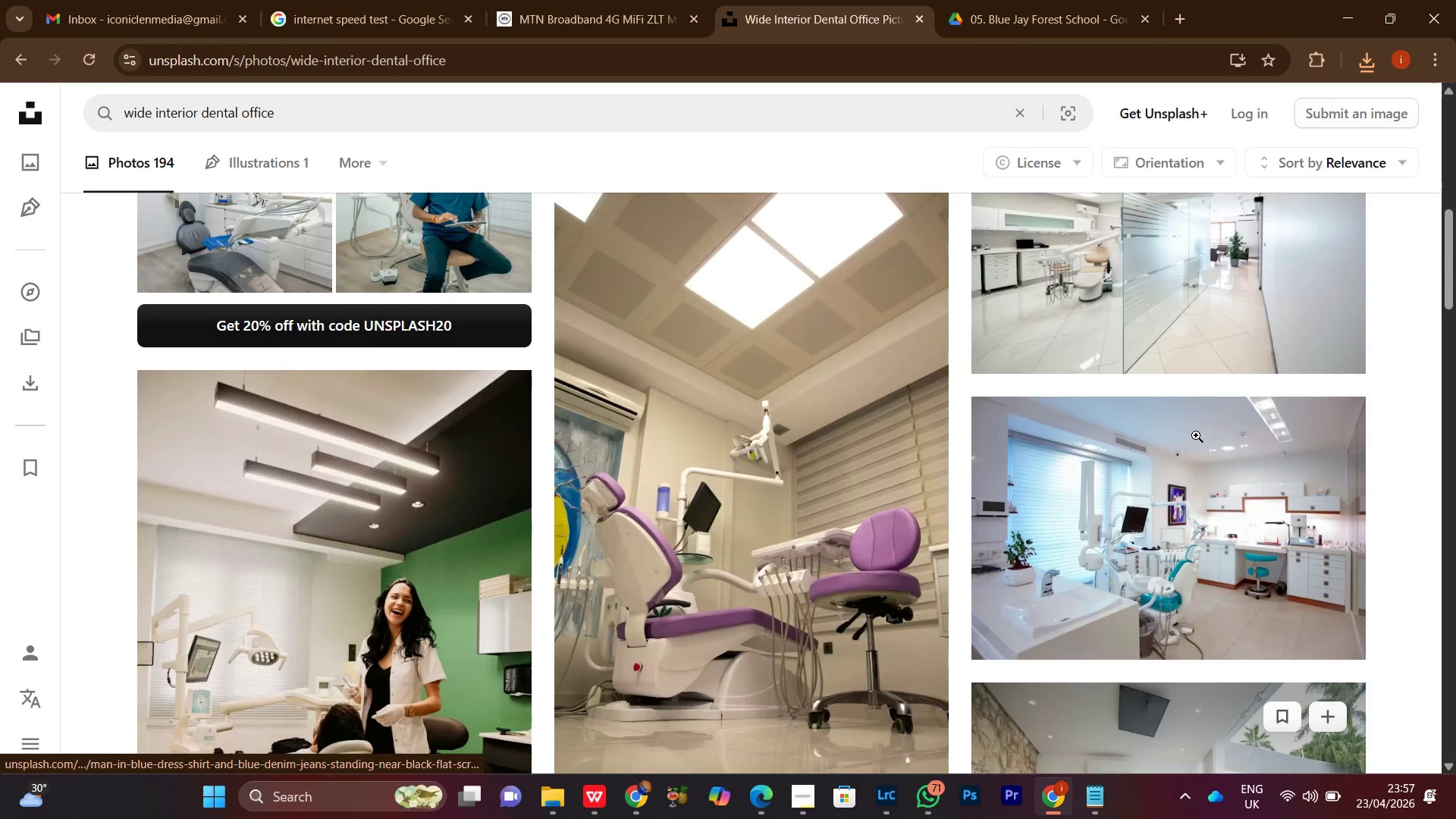 
scroll: coordinate [1205, 452], scroll_direction: down, amount: 15.0
 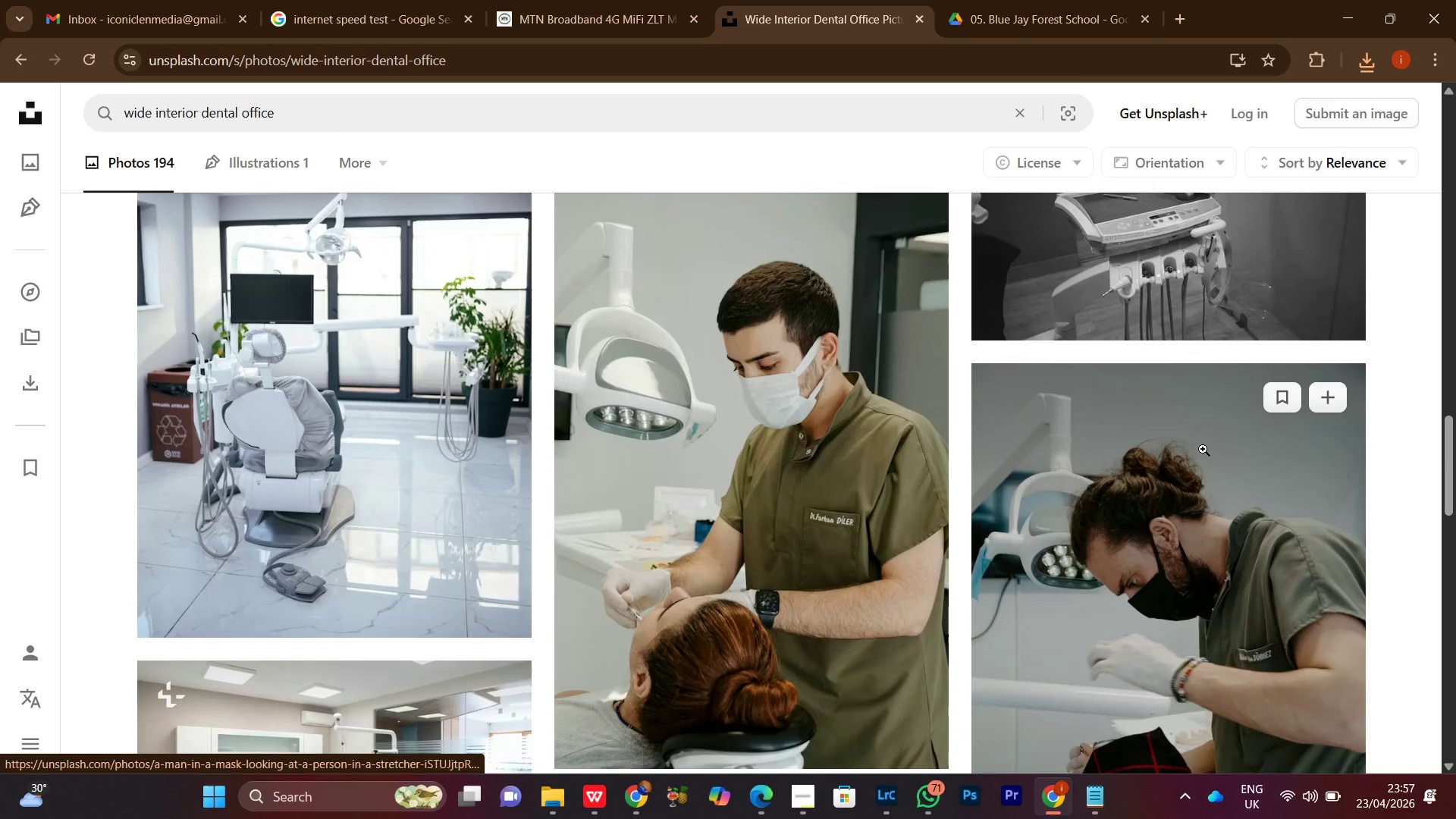 
scroll: coordinate [1203, 449], scroll_direction: up, amount: 2.0
 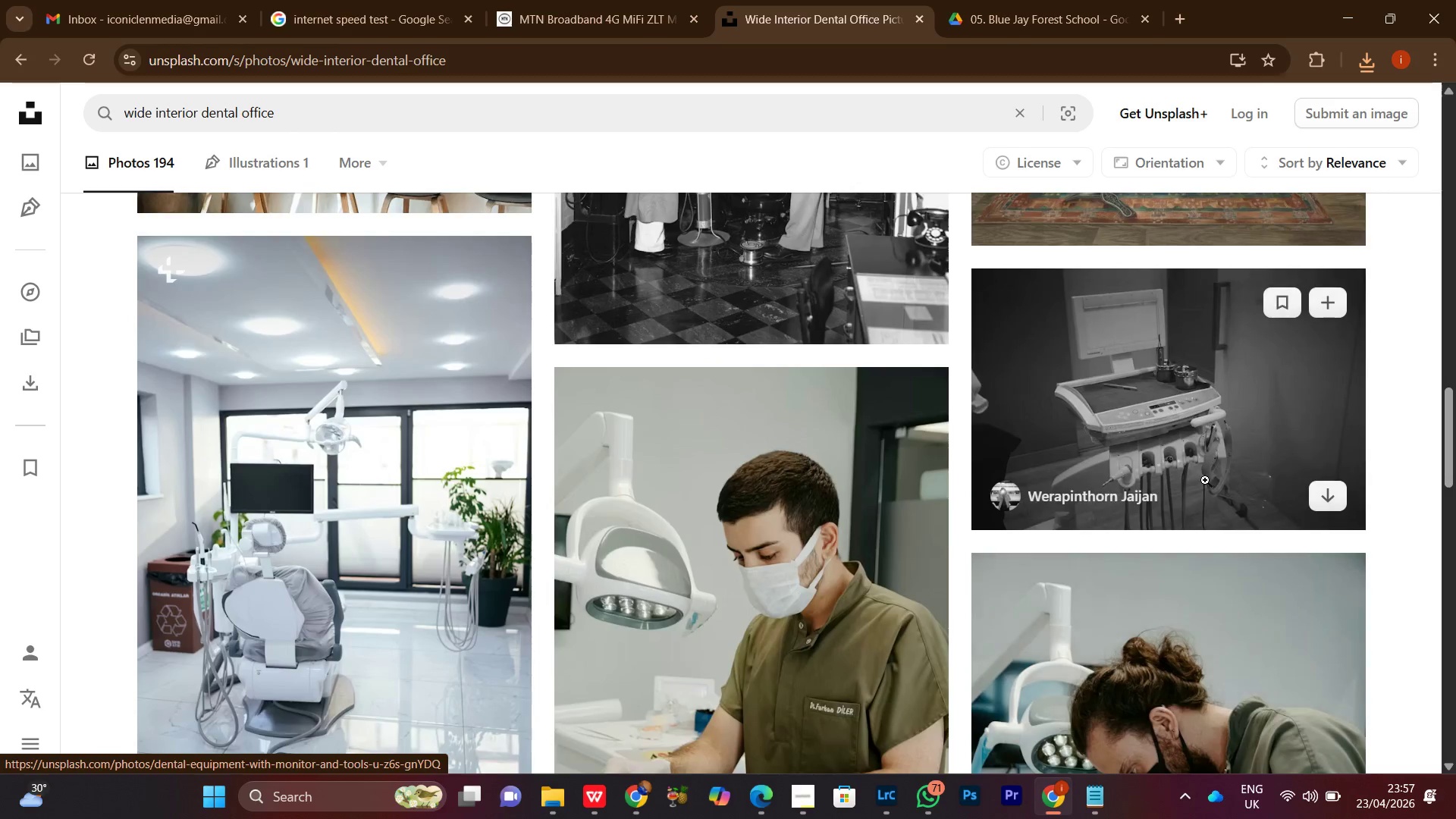 
scroll: coordinate [1191, 494], scroll_direction: down, amount: 3.0
 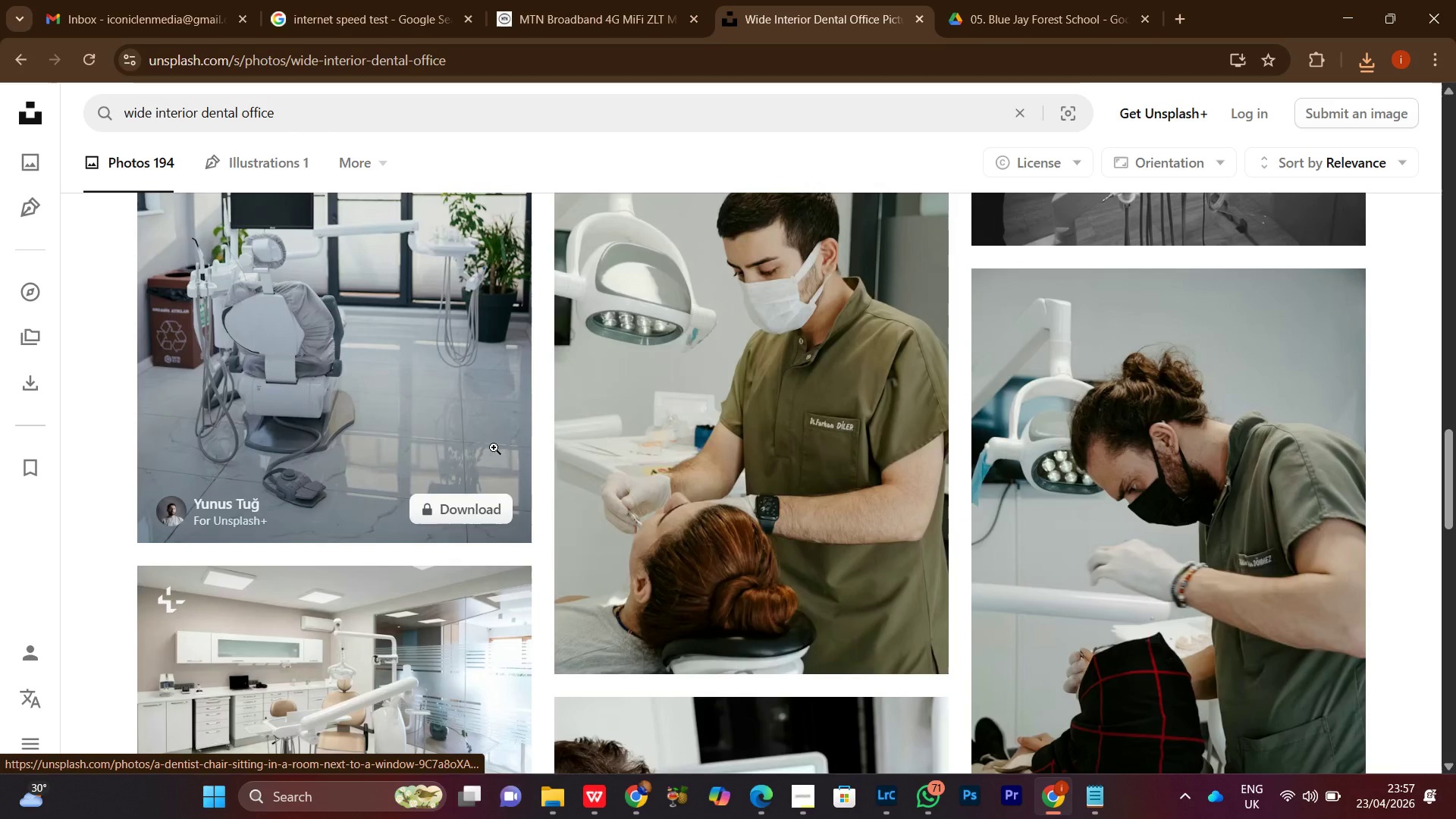 
scroll: coordinate [494, 477], scroll_direction: up, amount: 1.0
 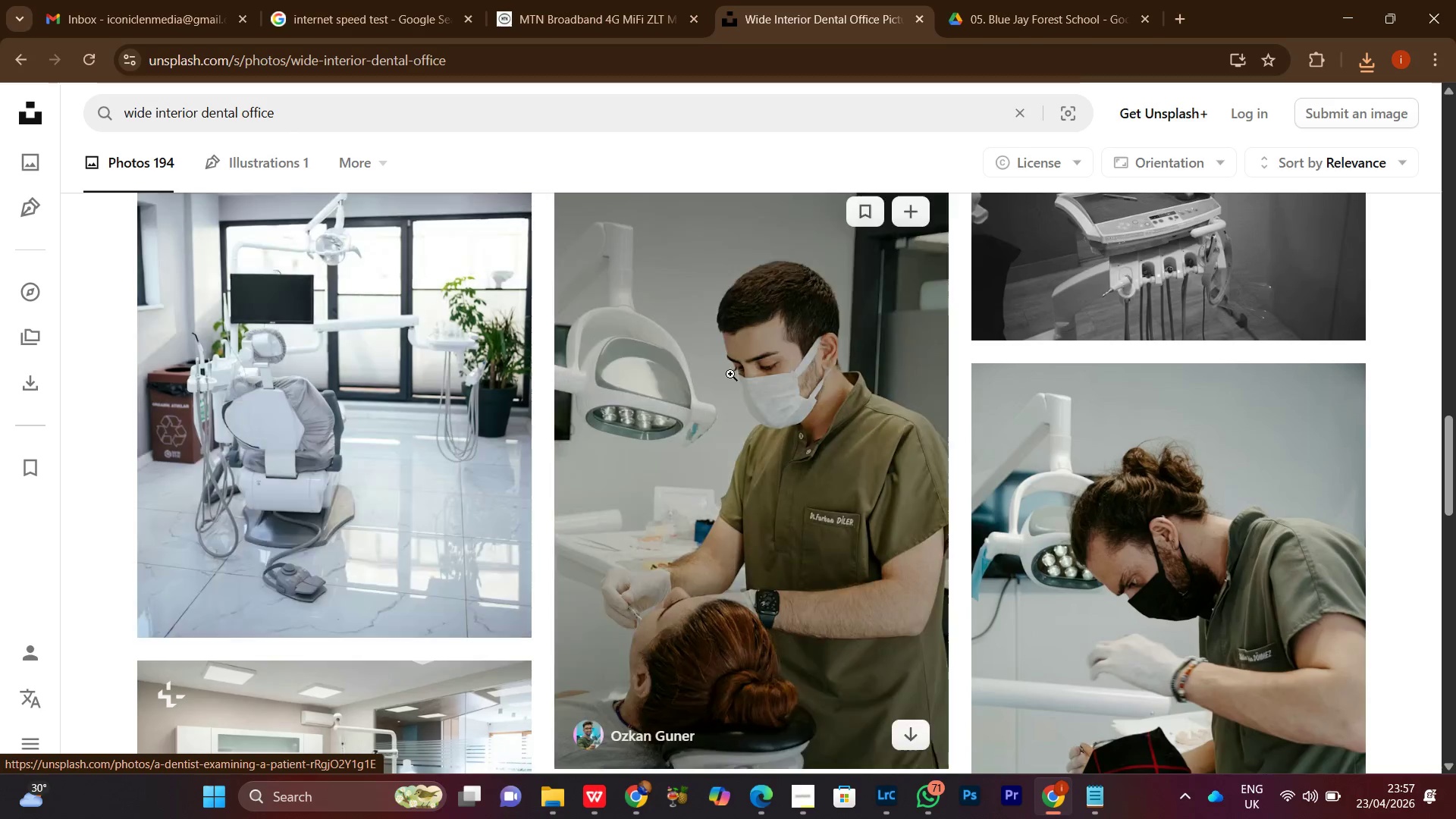 
scroll: coordinate [755, 429], scroll_direction: down, amount: 17.0
 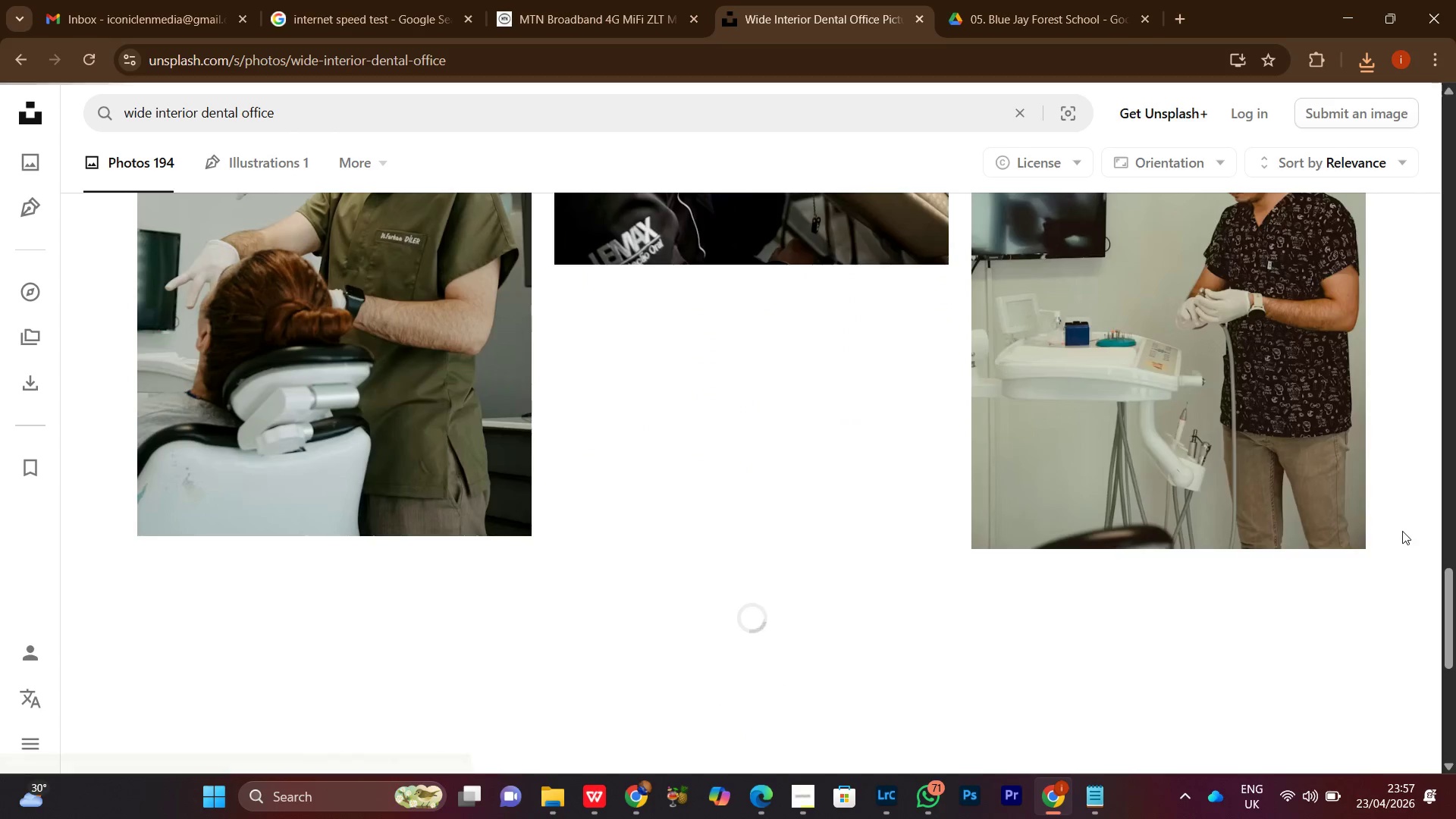 
scroll: coordinate [1402, 461], scroll_direction: up, amount: 9.0
 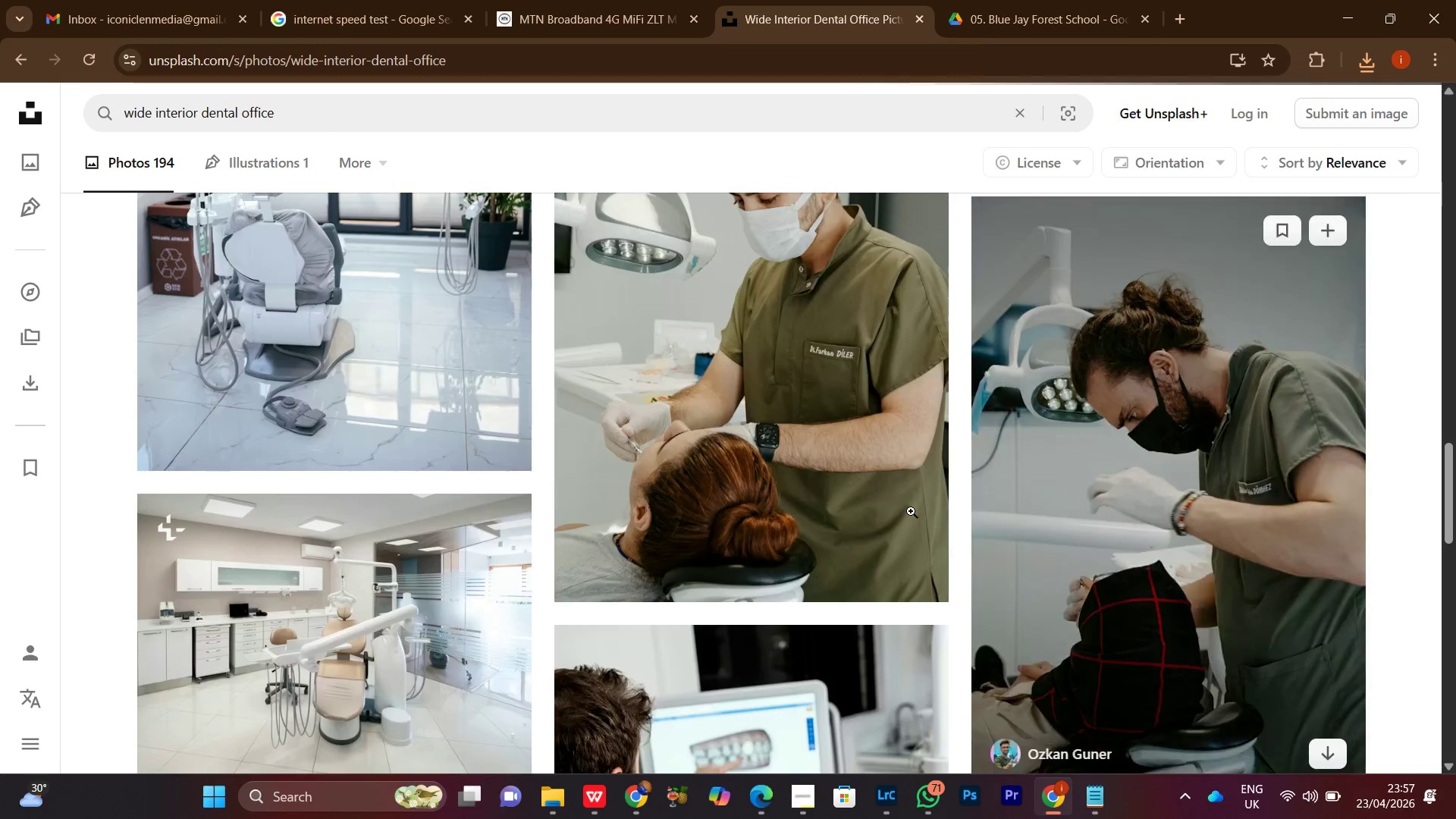 
scroll: coordinate [899, 560], scroll_direction: down, amount: 3.0
 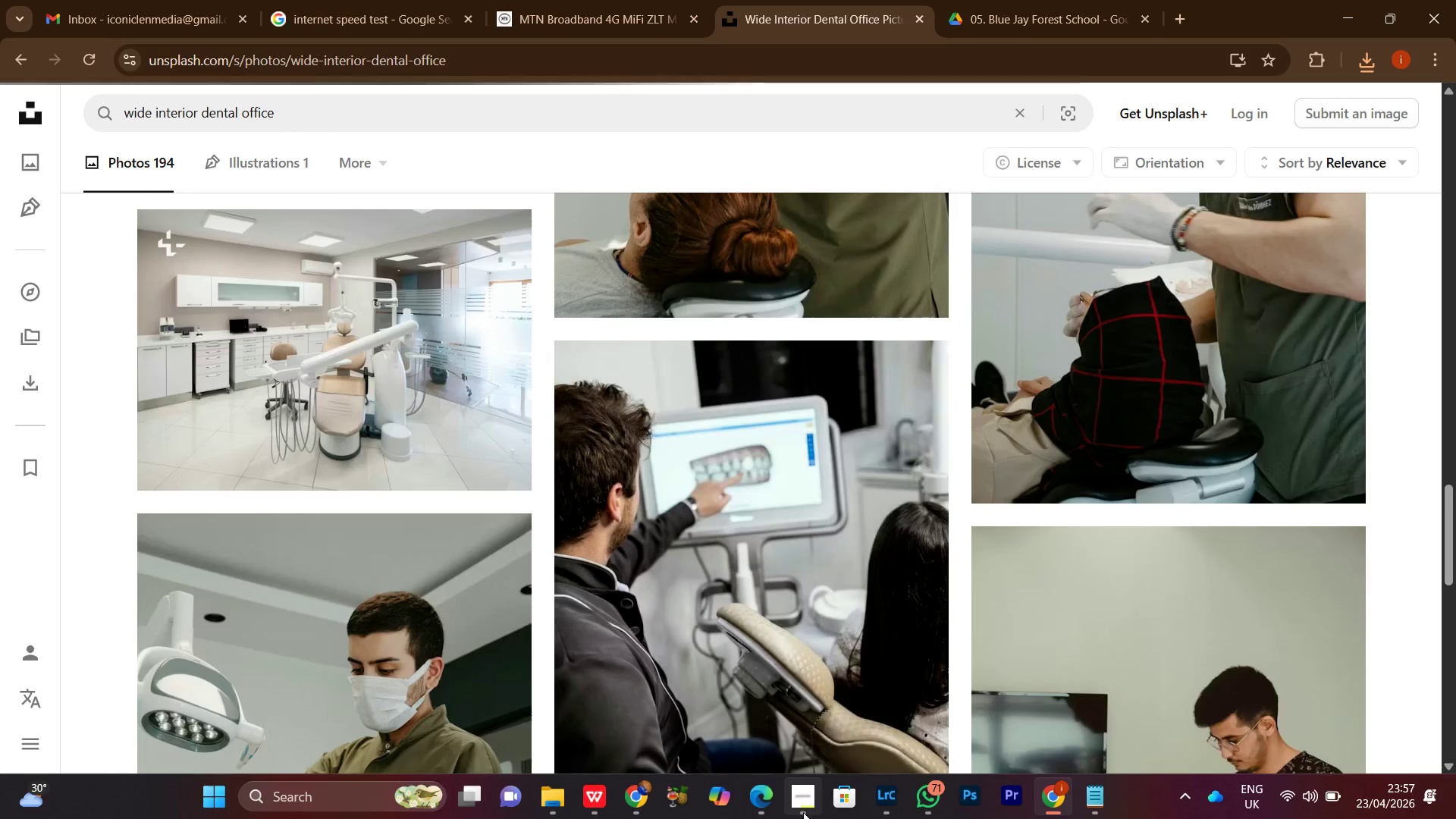 
left_click([803, 814])